 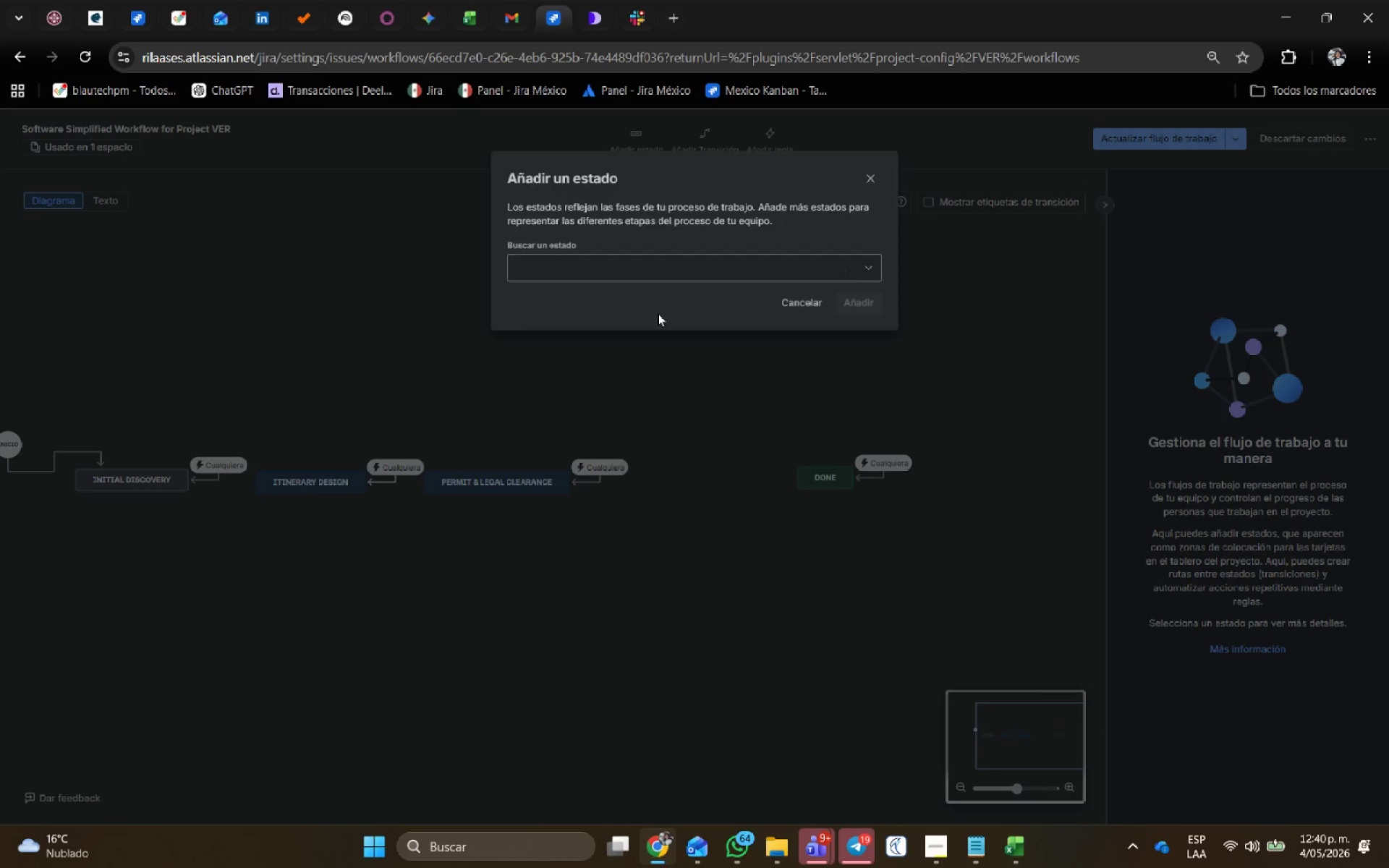 
left_click([681, 262])
 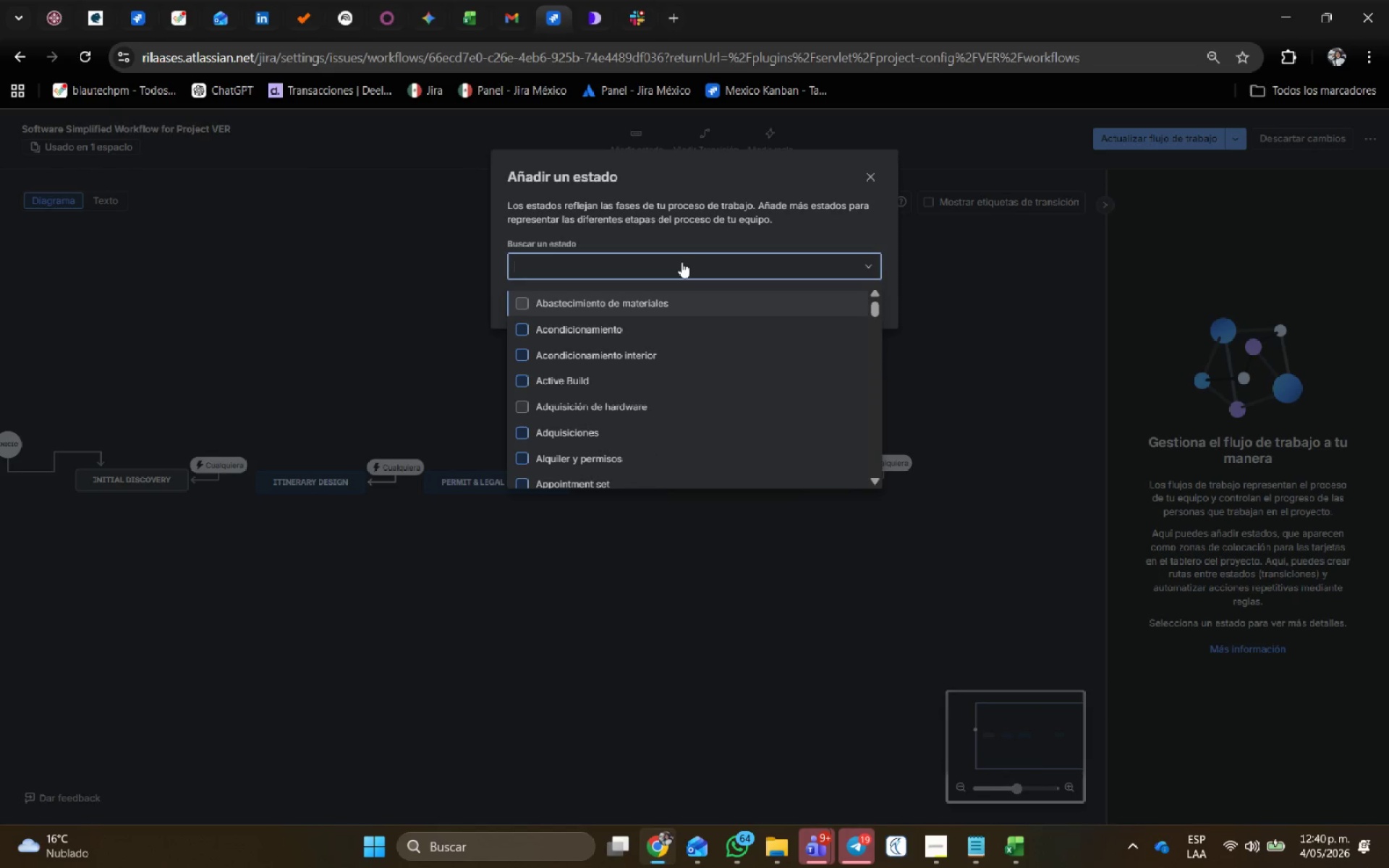 
key(Control+V)
 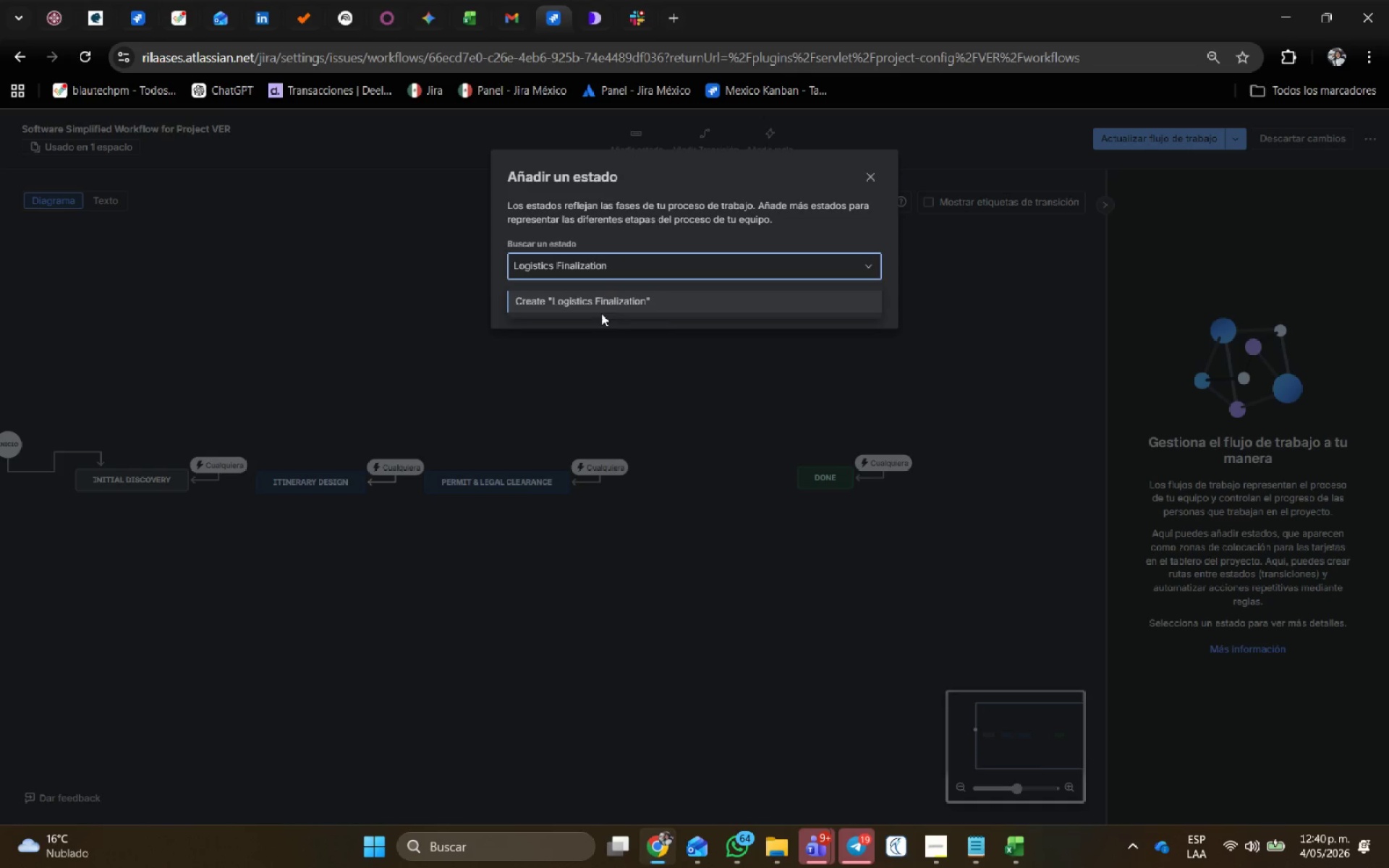 
left_click([601, 305])
 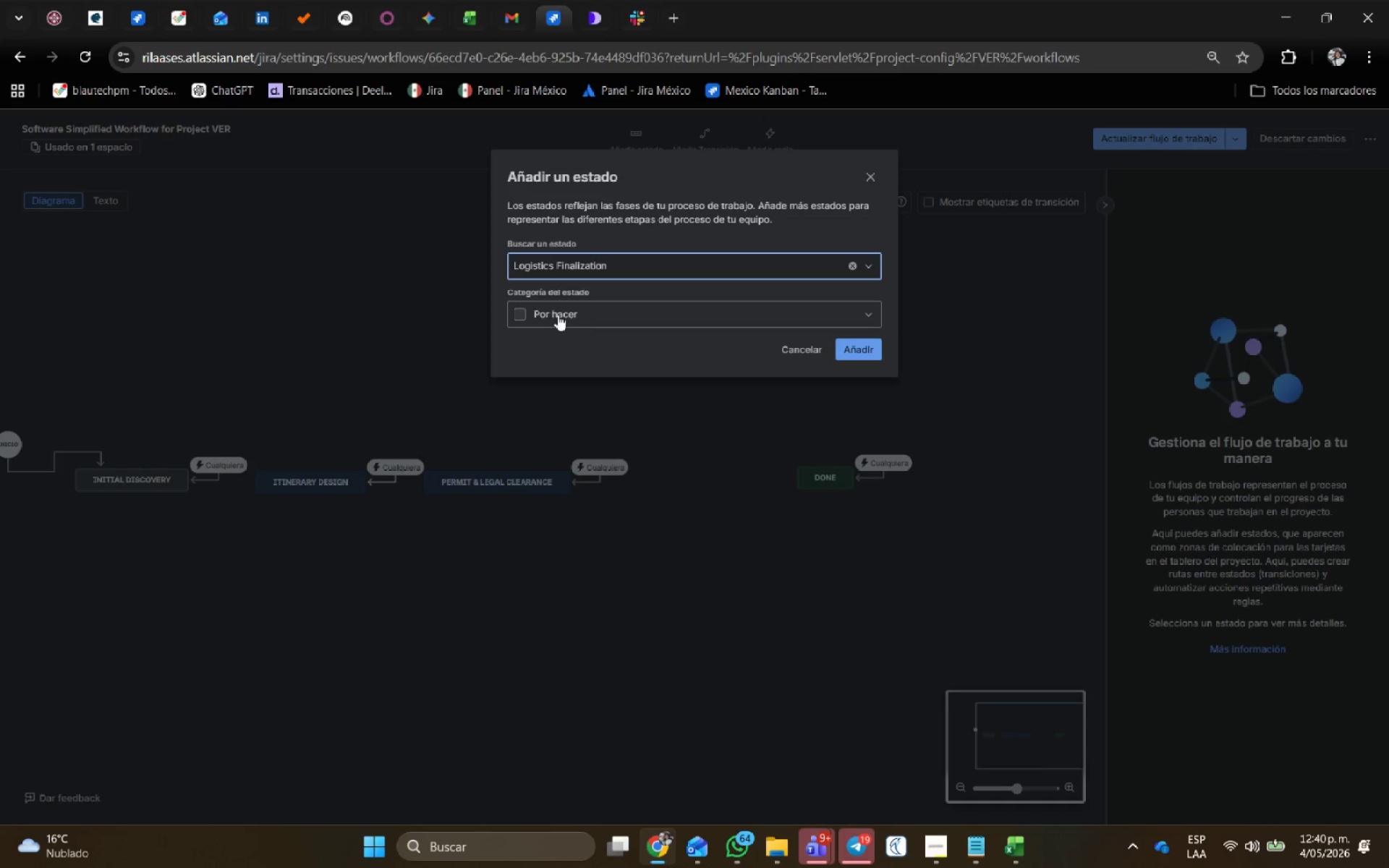 
left_click([552, 315])
 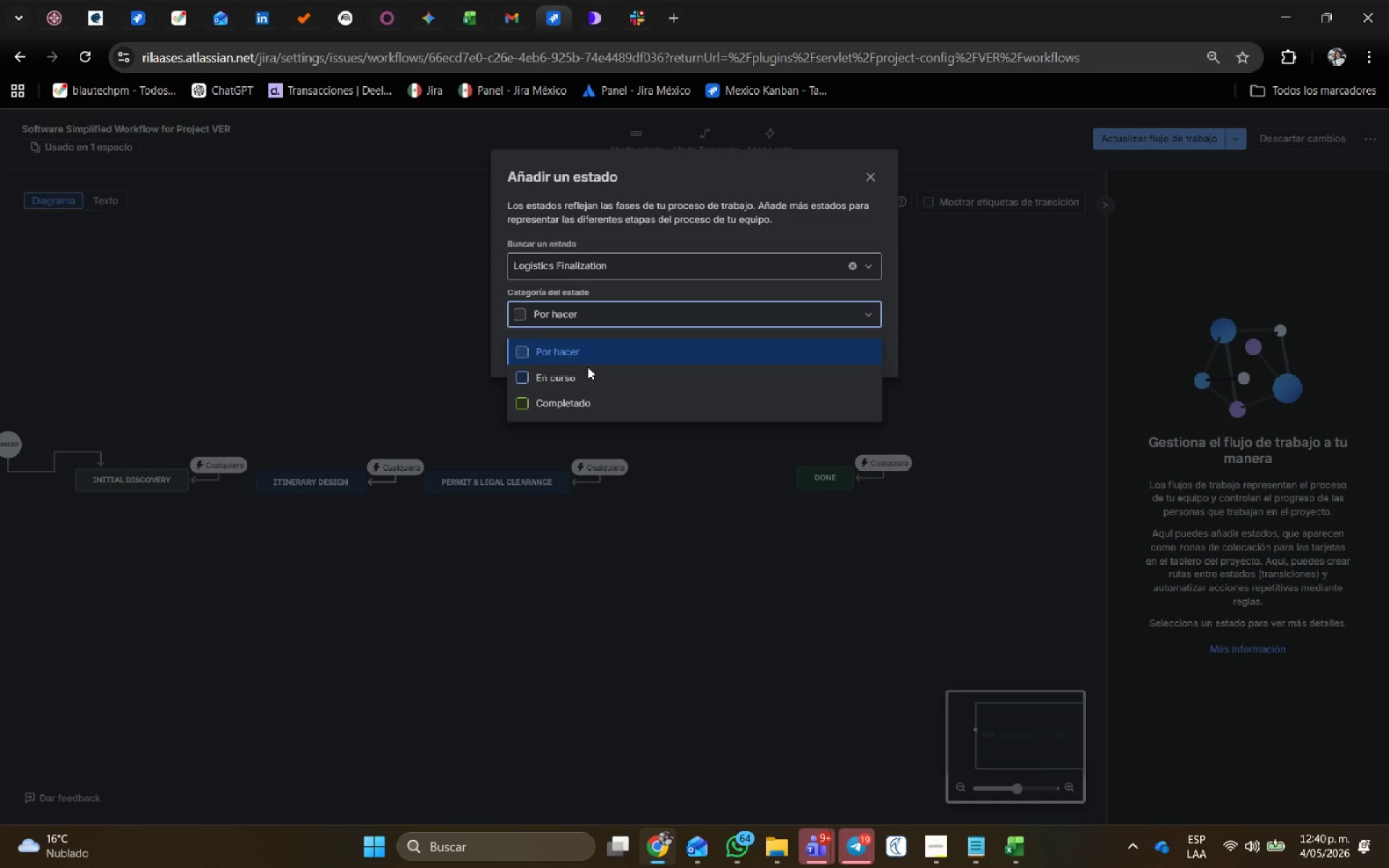 
left_click([582, 376])
 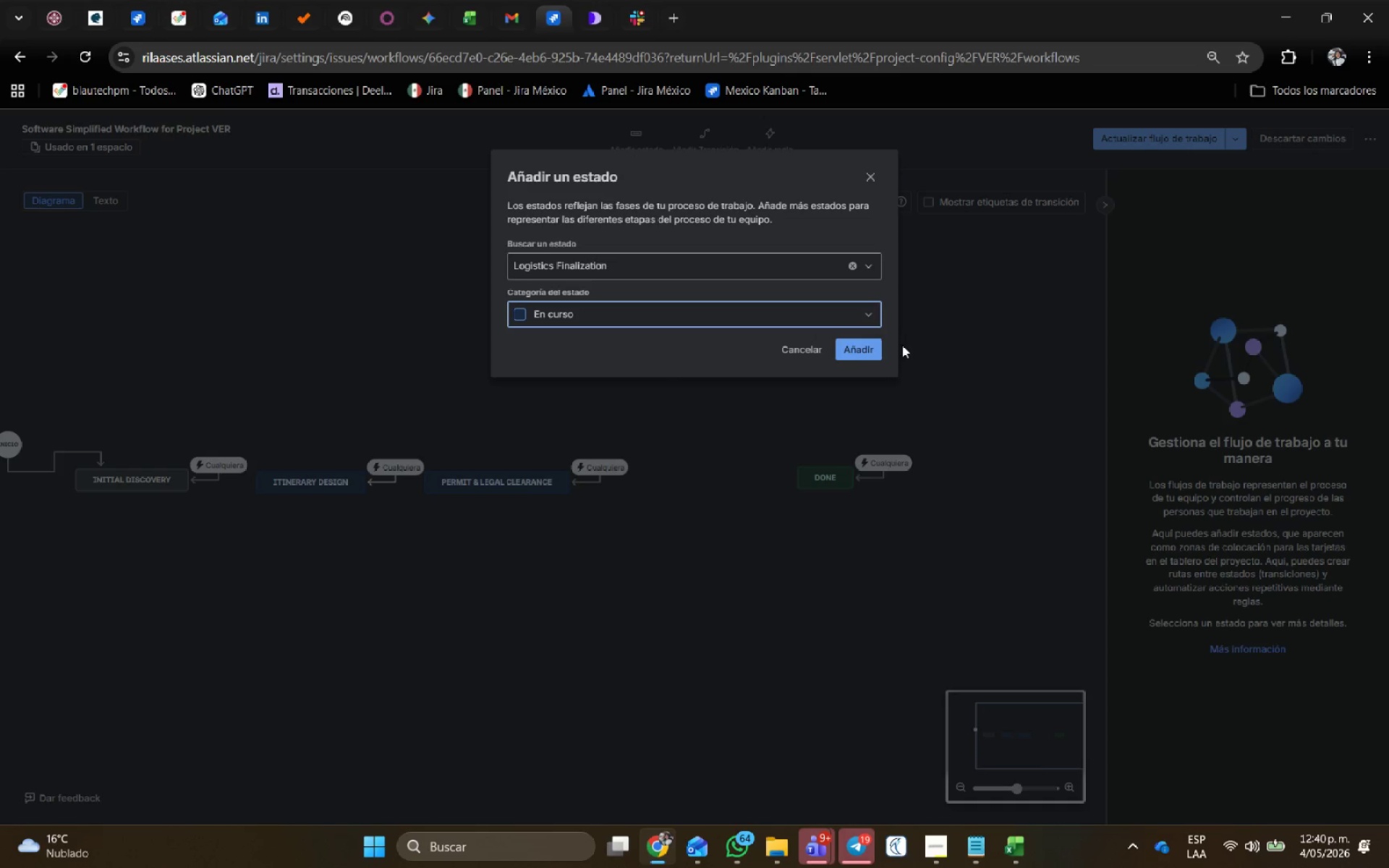 
left_click([862, 354])
 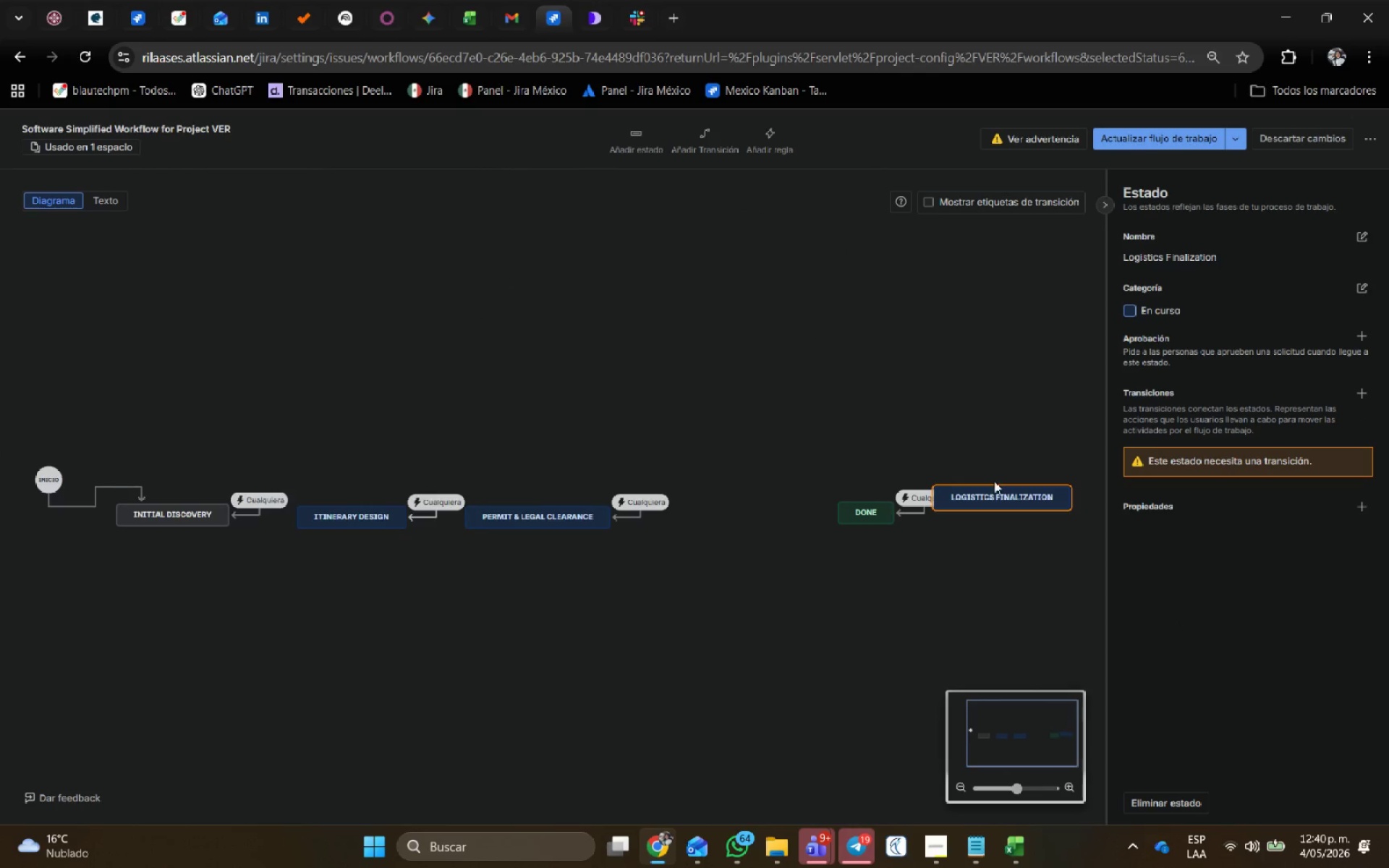 
left_click_drag(start_coordinate=[1008, 501], to_coordinate=[757, 522])
 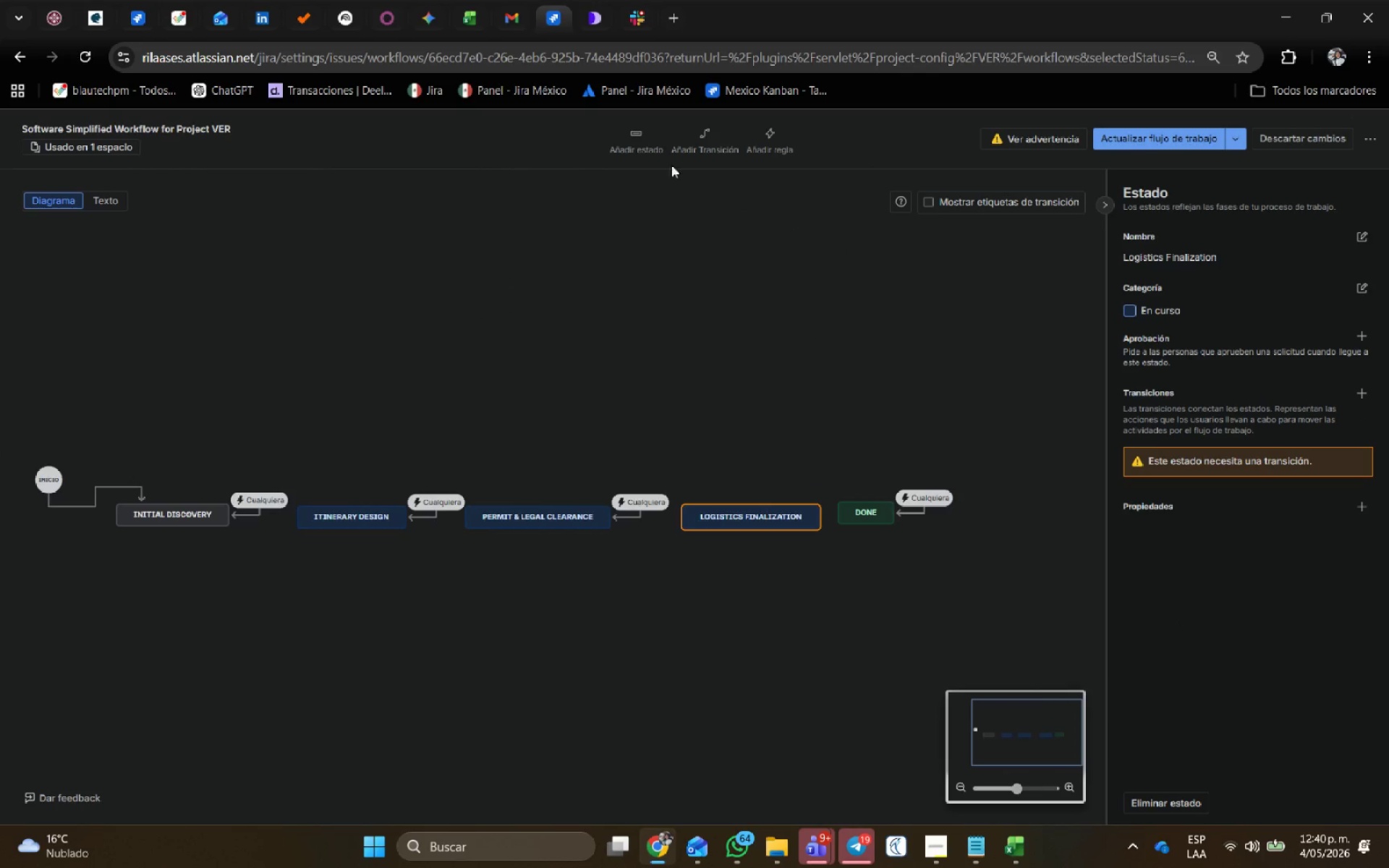 
left_click([656, 139])
 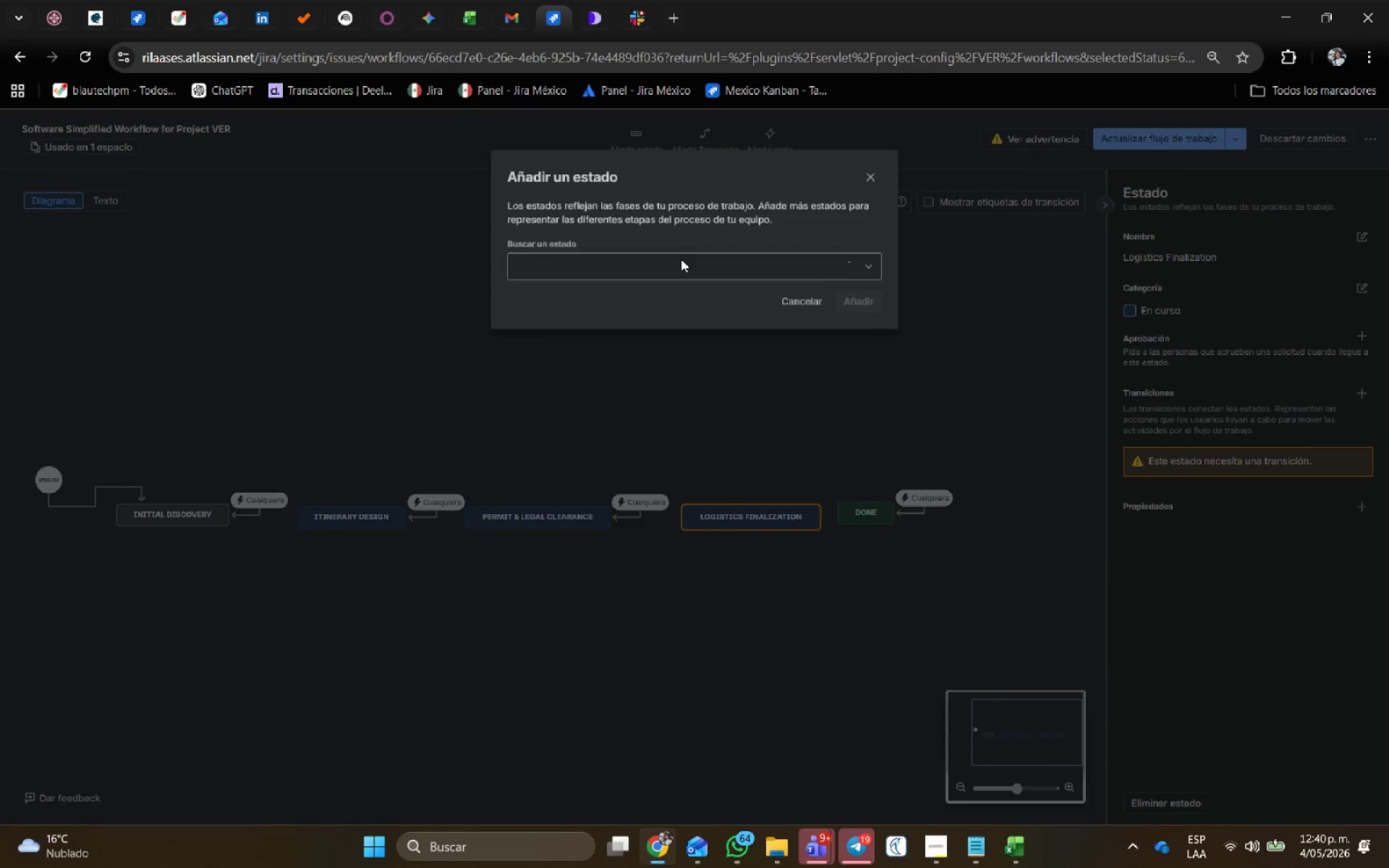 
left_click([681, 270])
 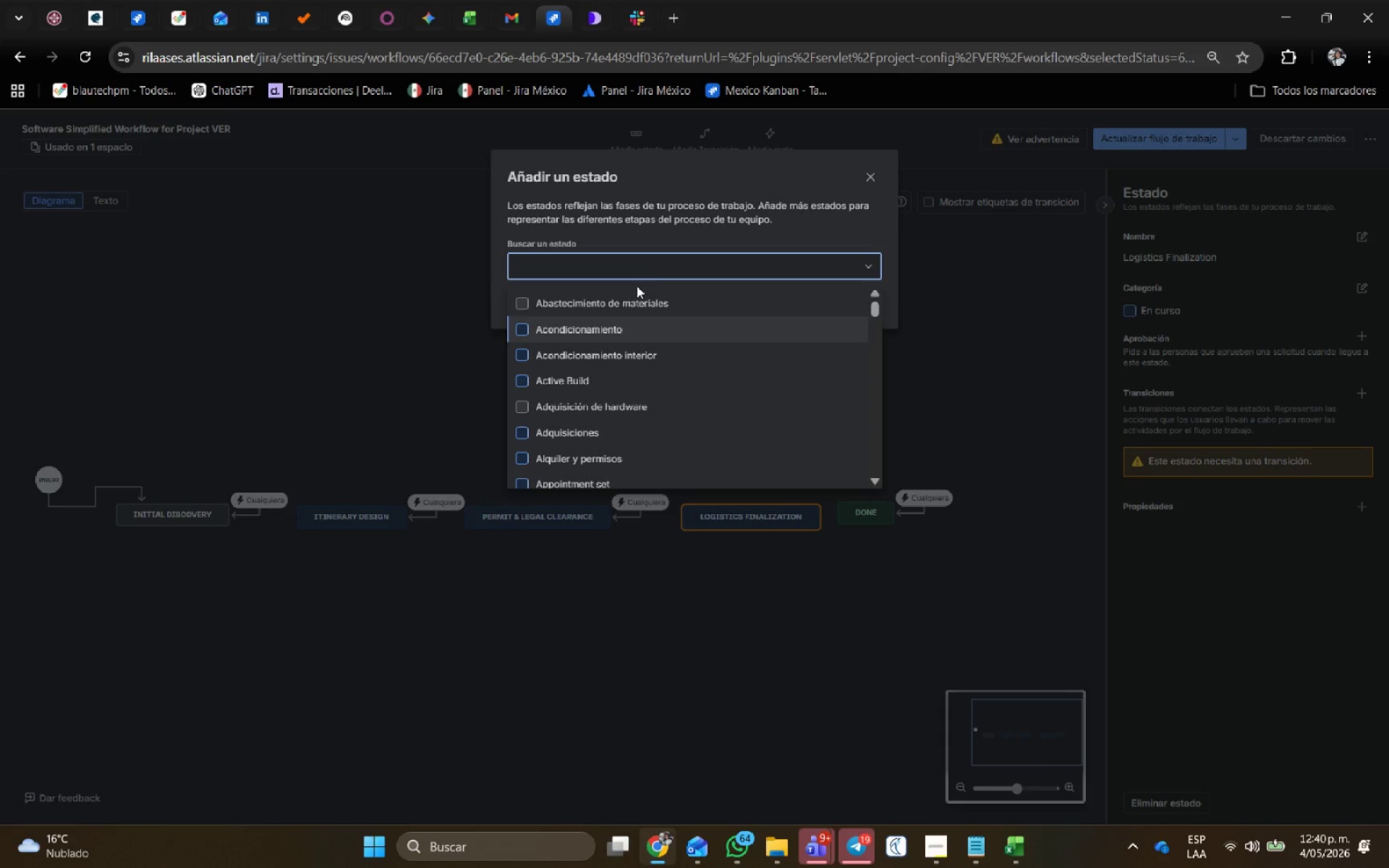 
left_click([650, 262])
 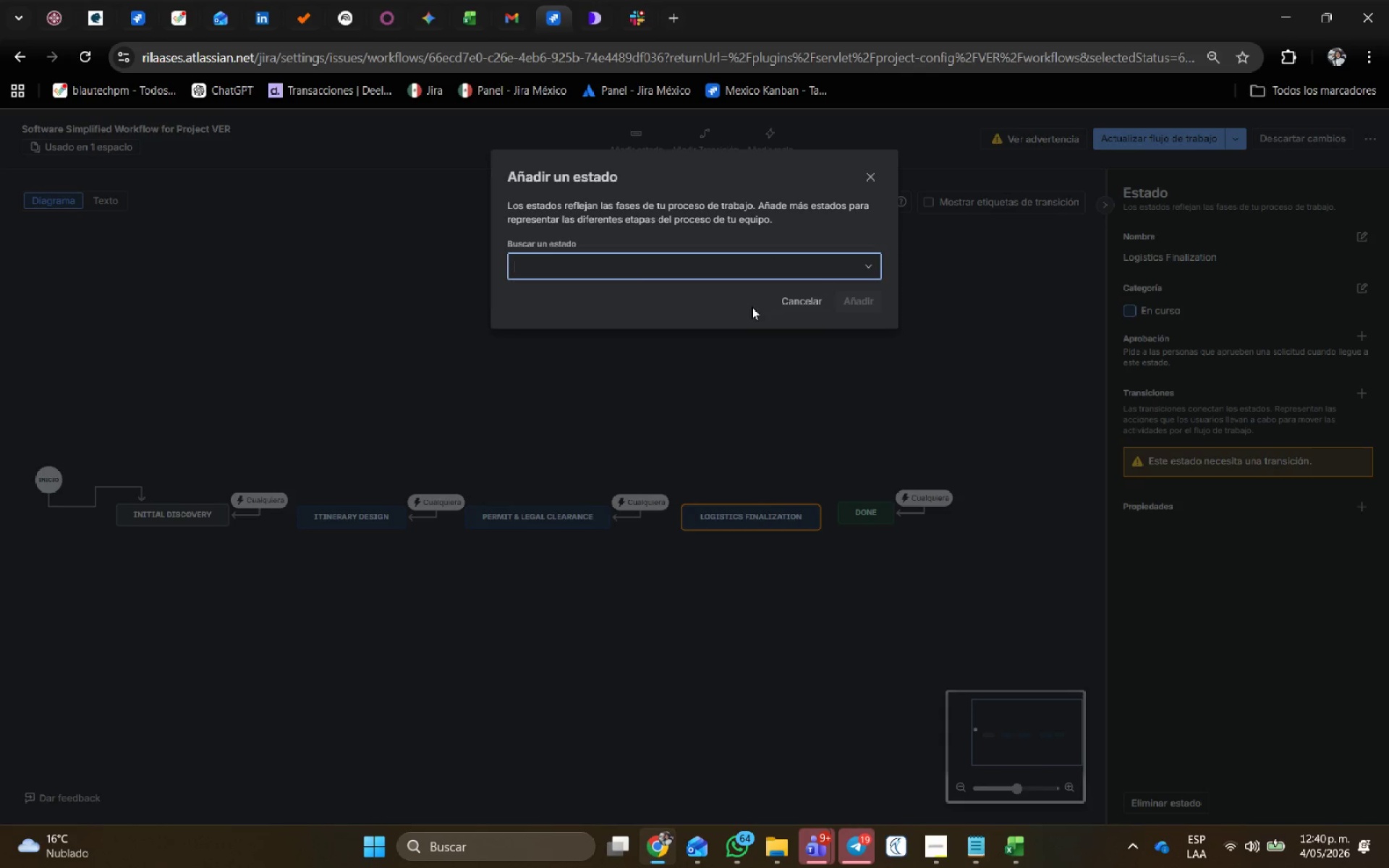 
left_click([812, 299])
 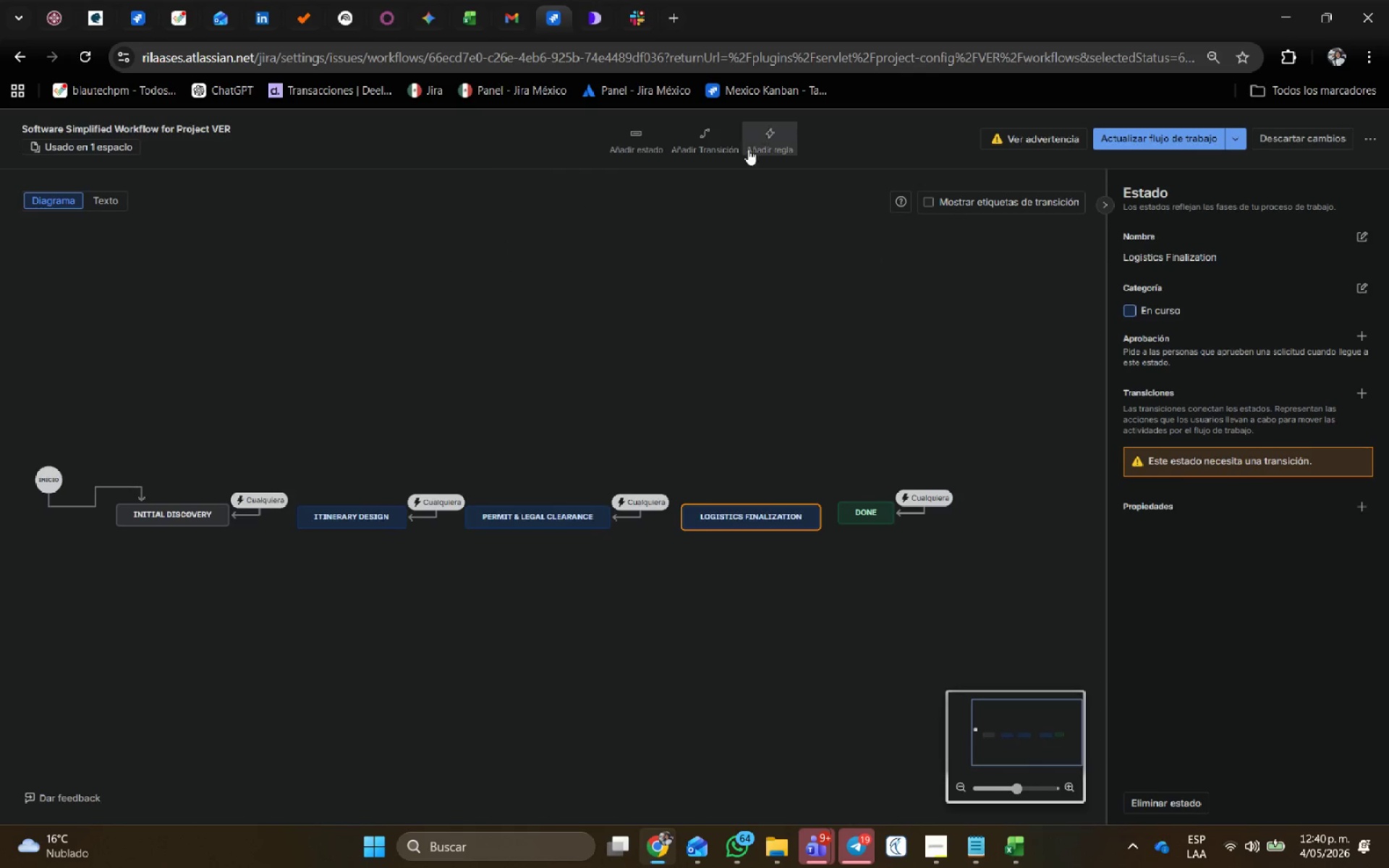 
left_click([708, 143])
 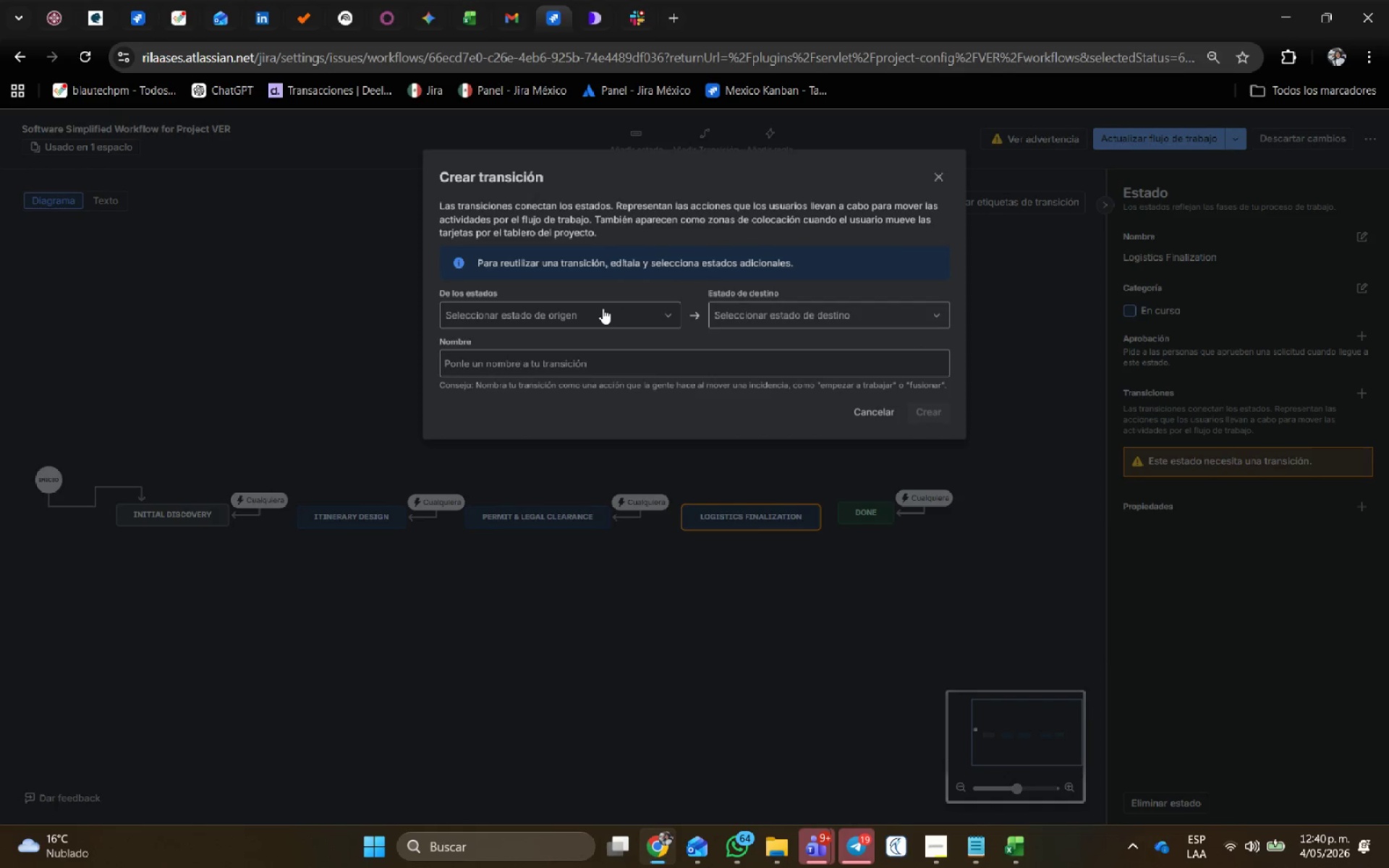 
left_click([601, 308])
 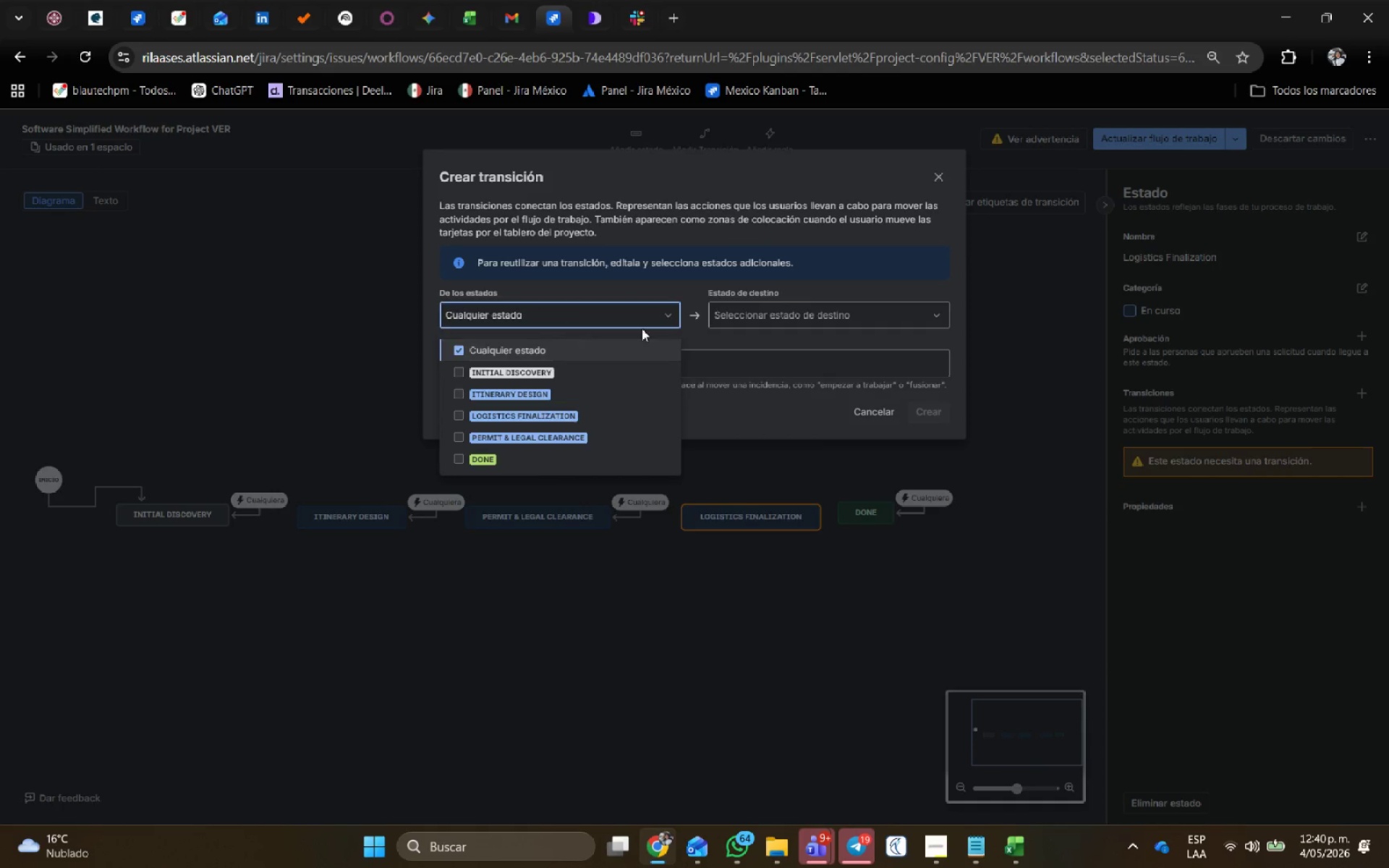 
double_click([804, 314])
 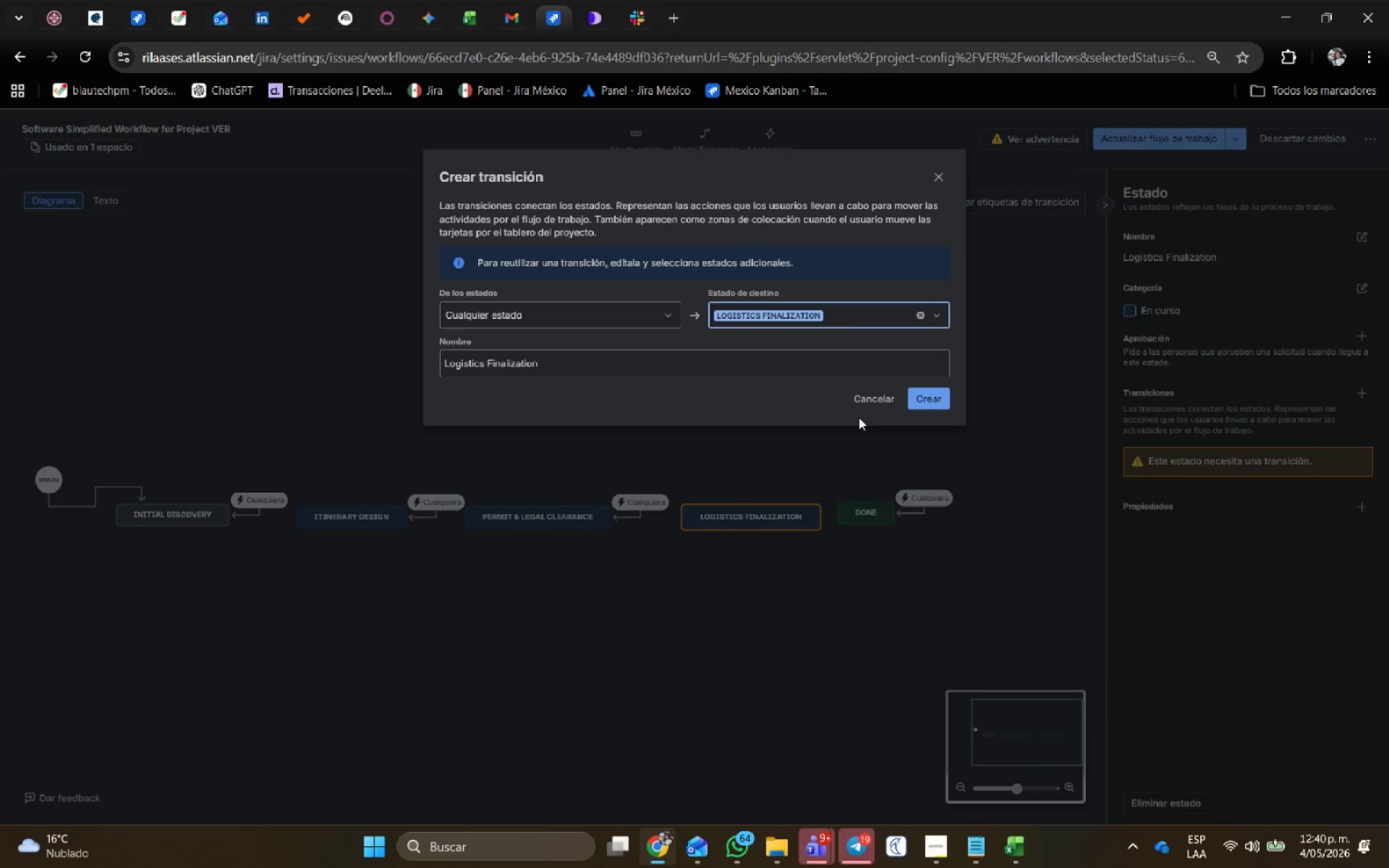 
left_click([948, 396])
 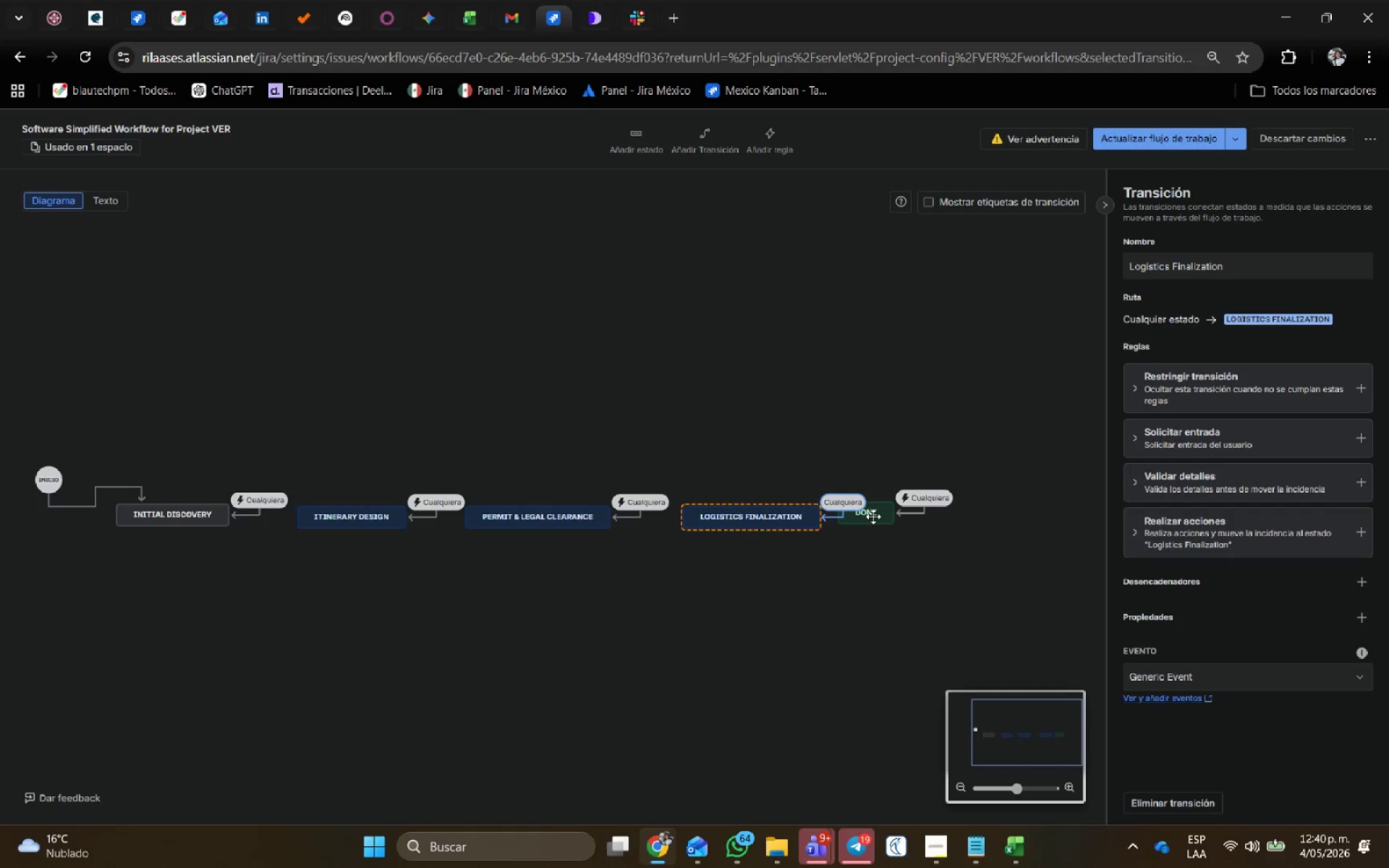 
left_click_drag(start_coordinate=[873, 516], to_coordinate=[1090, 519])